 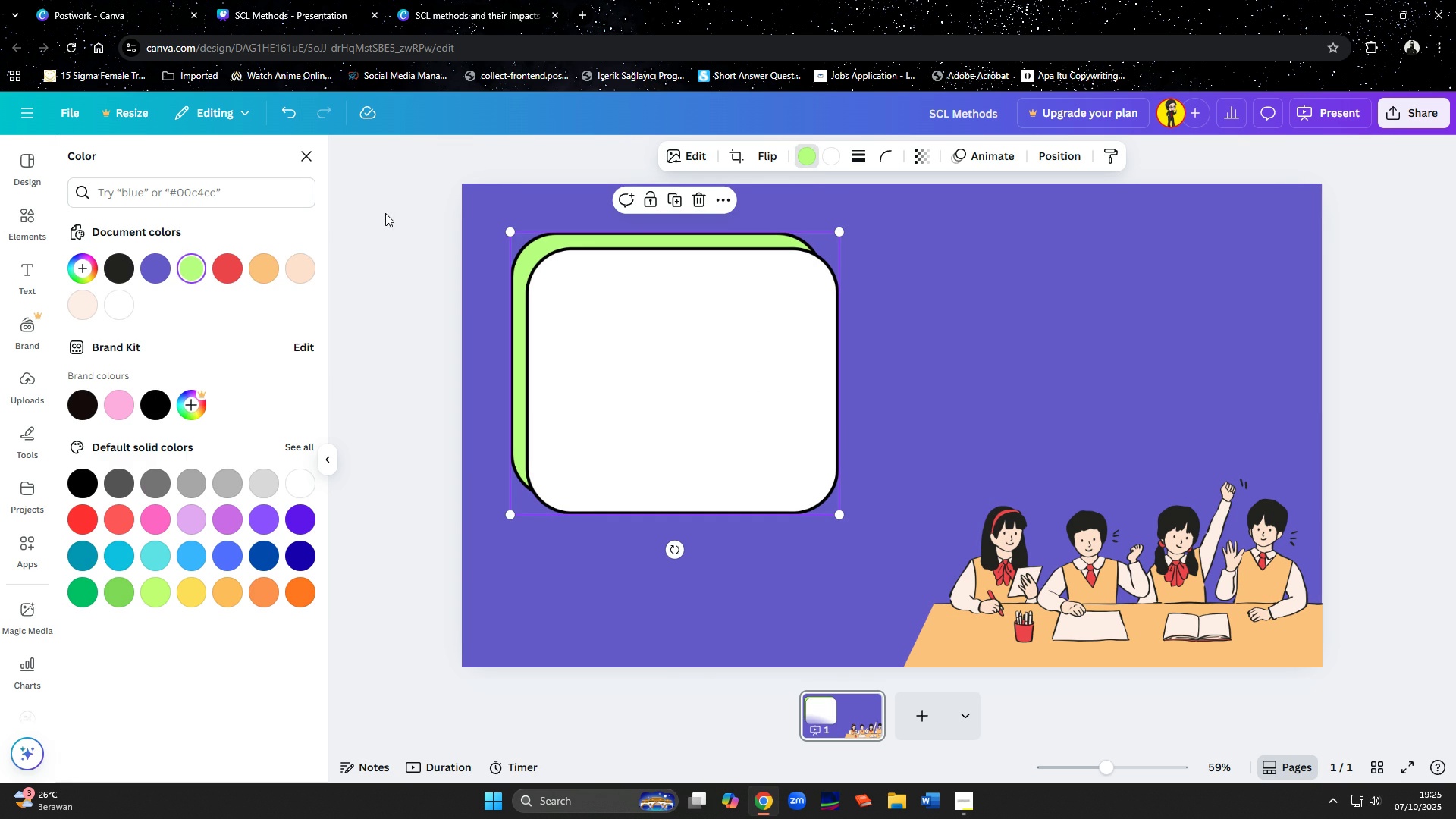 
left_click([272, 261])
 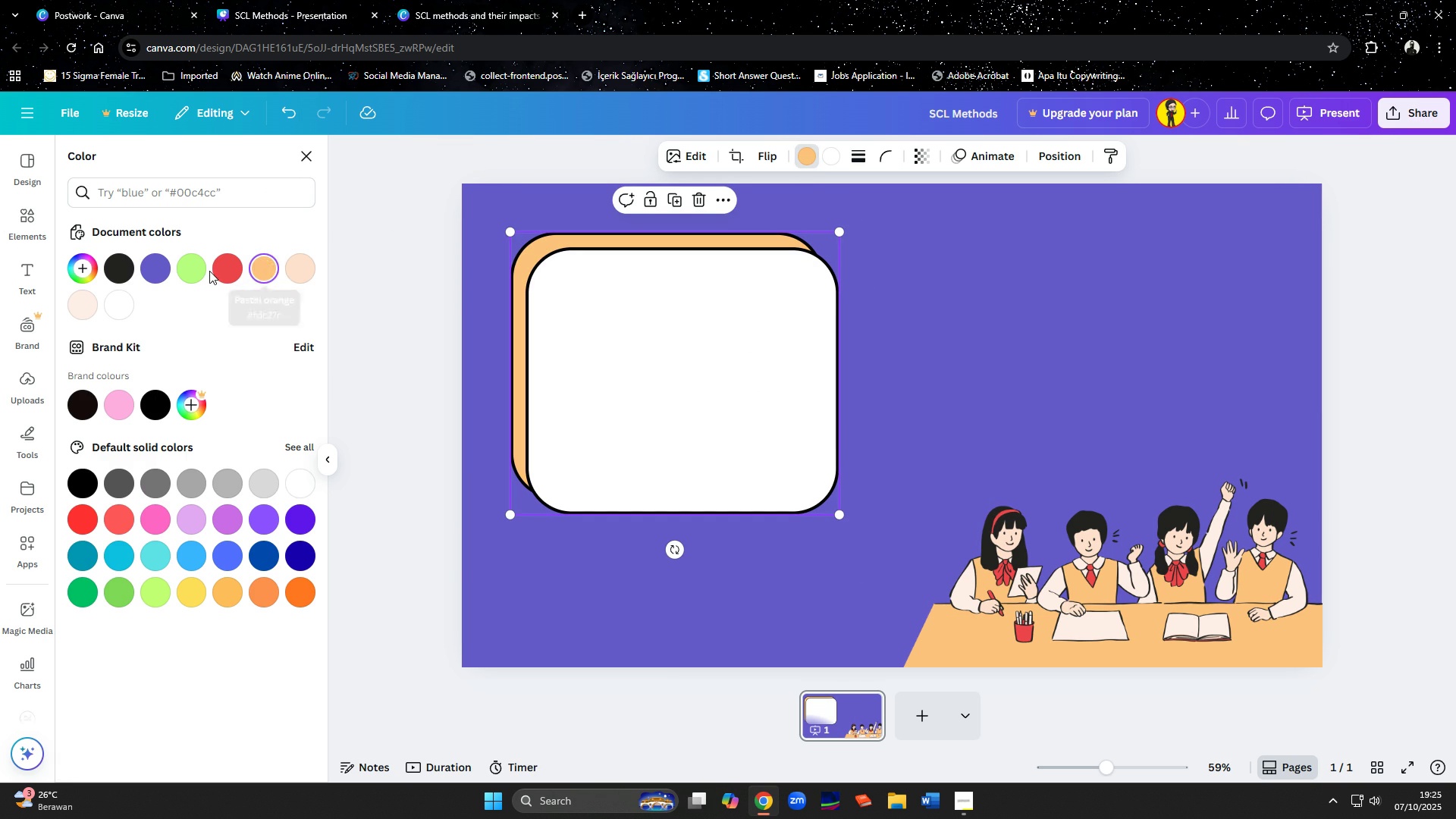 
left_click([222, 270])
 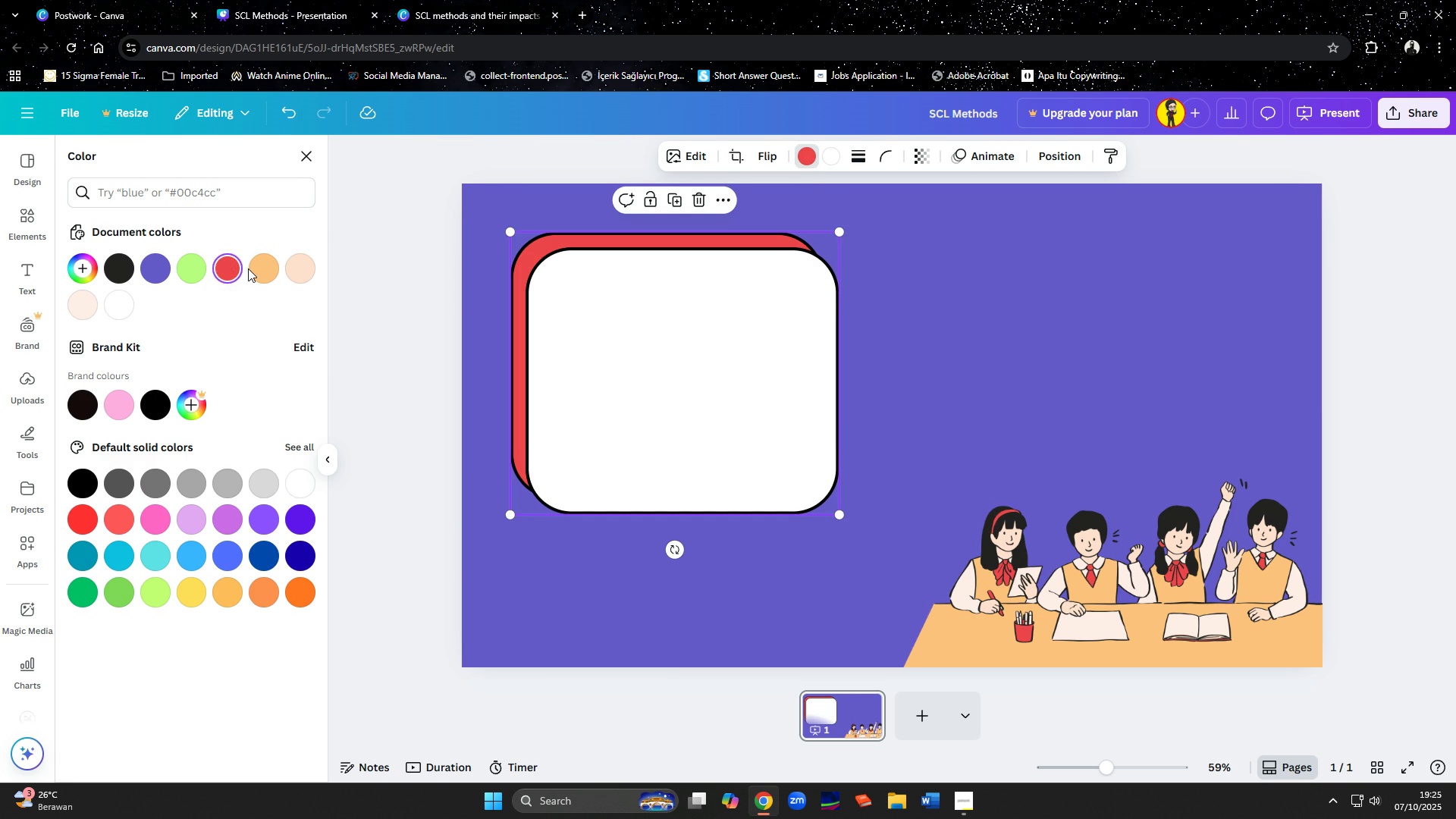 
double_click([254, 270])
 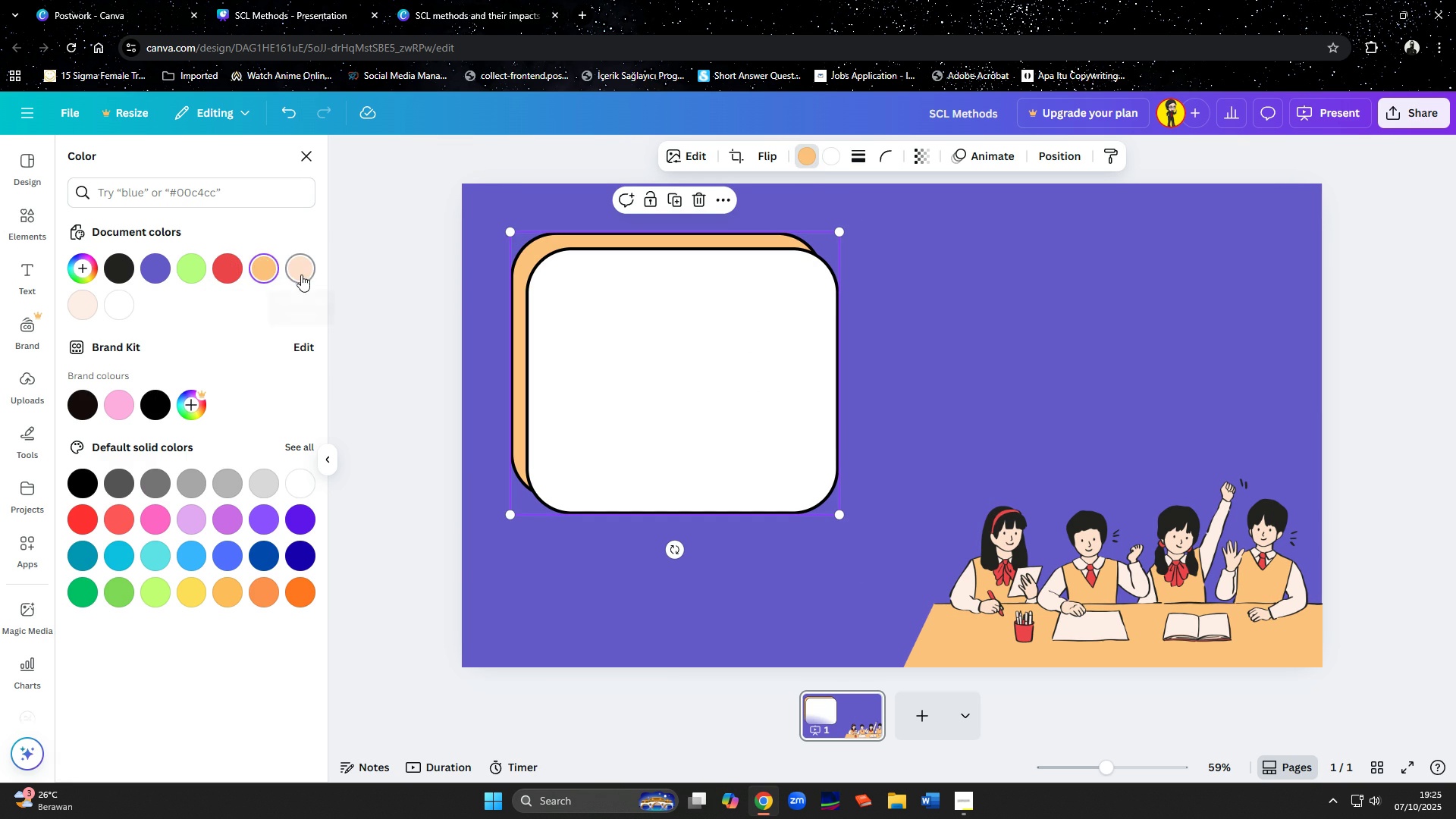 
left_click([302, 272])
 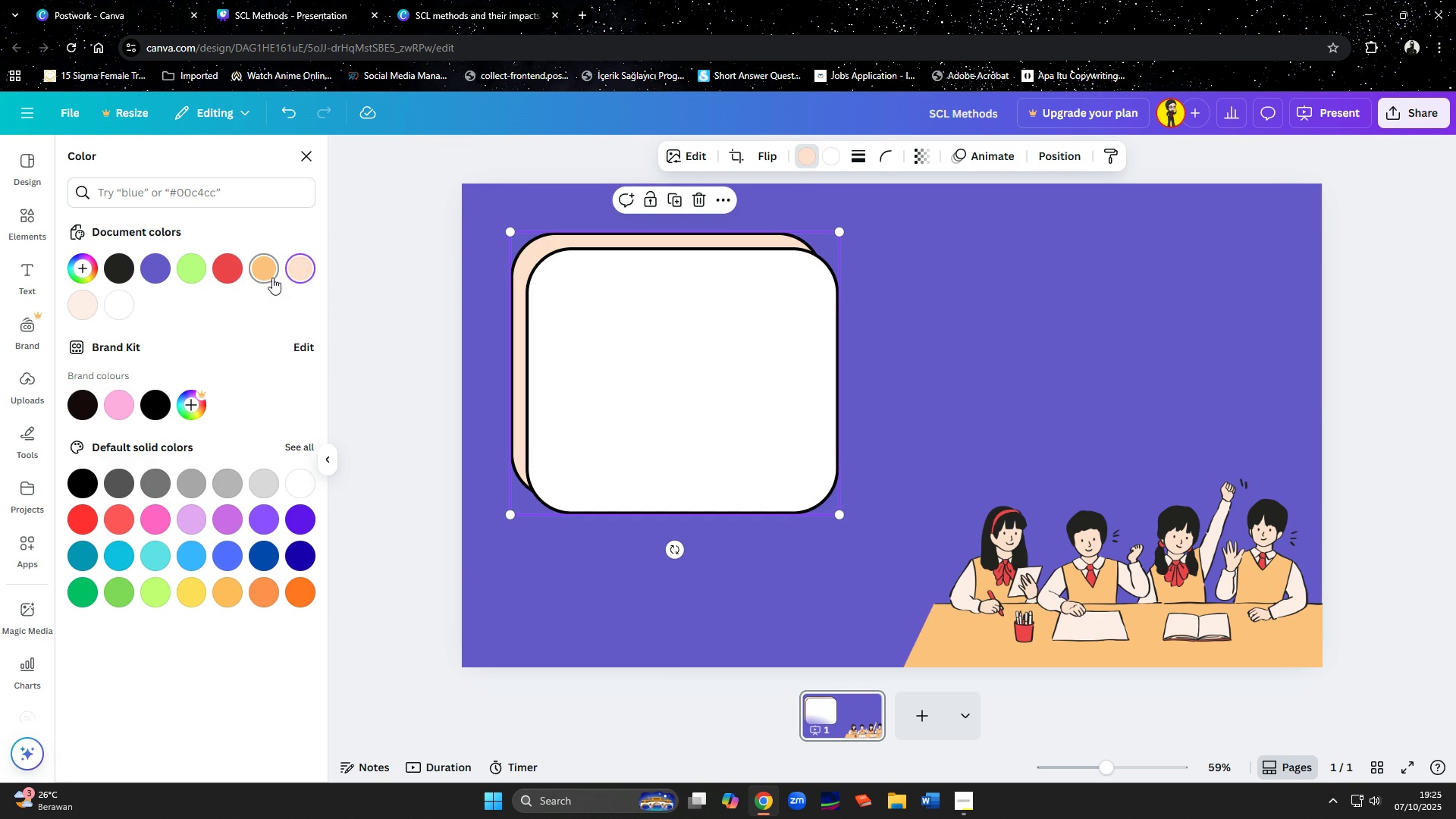 
left_click([267, 278])
 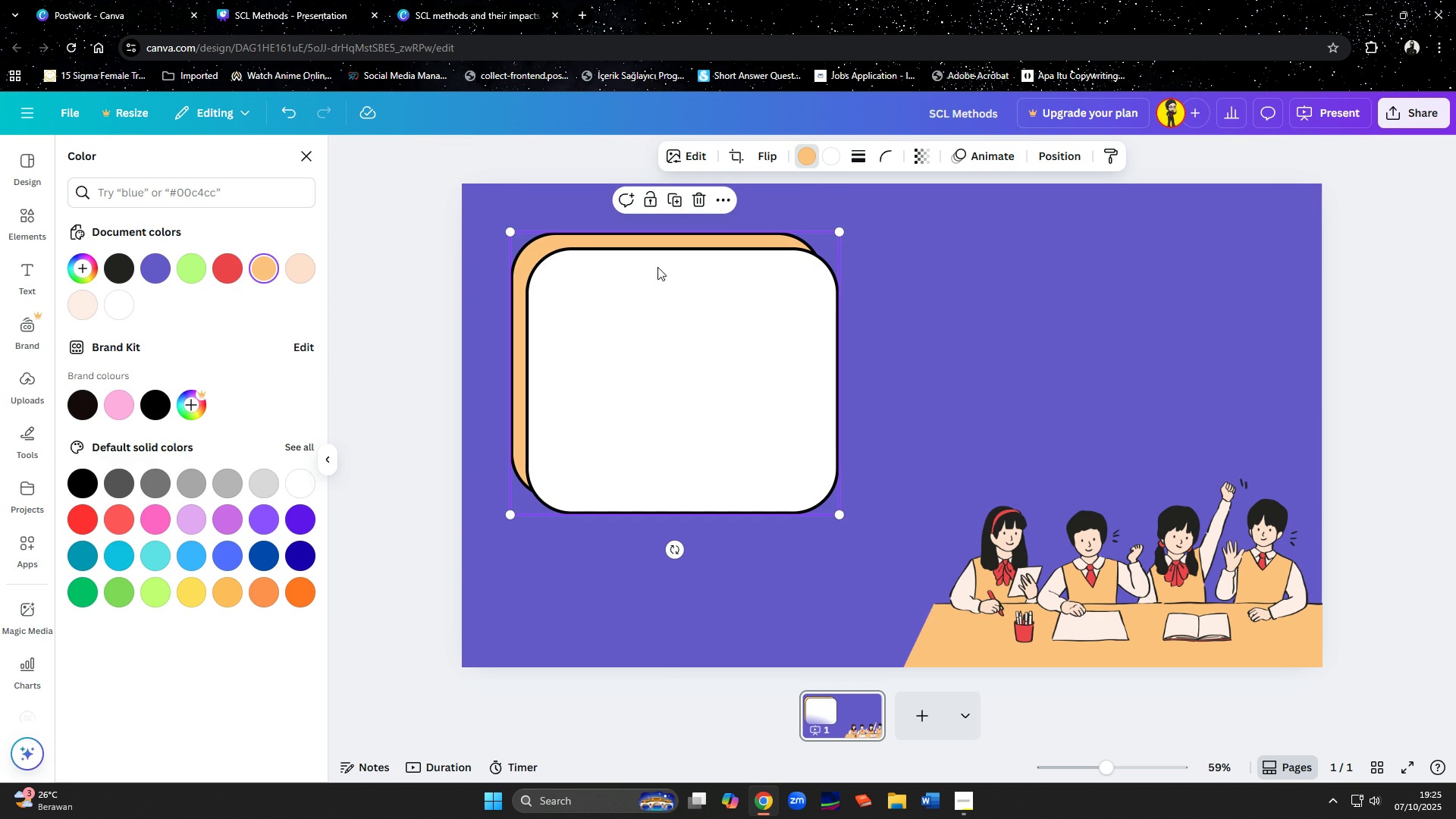 
left_click([683, 334])
 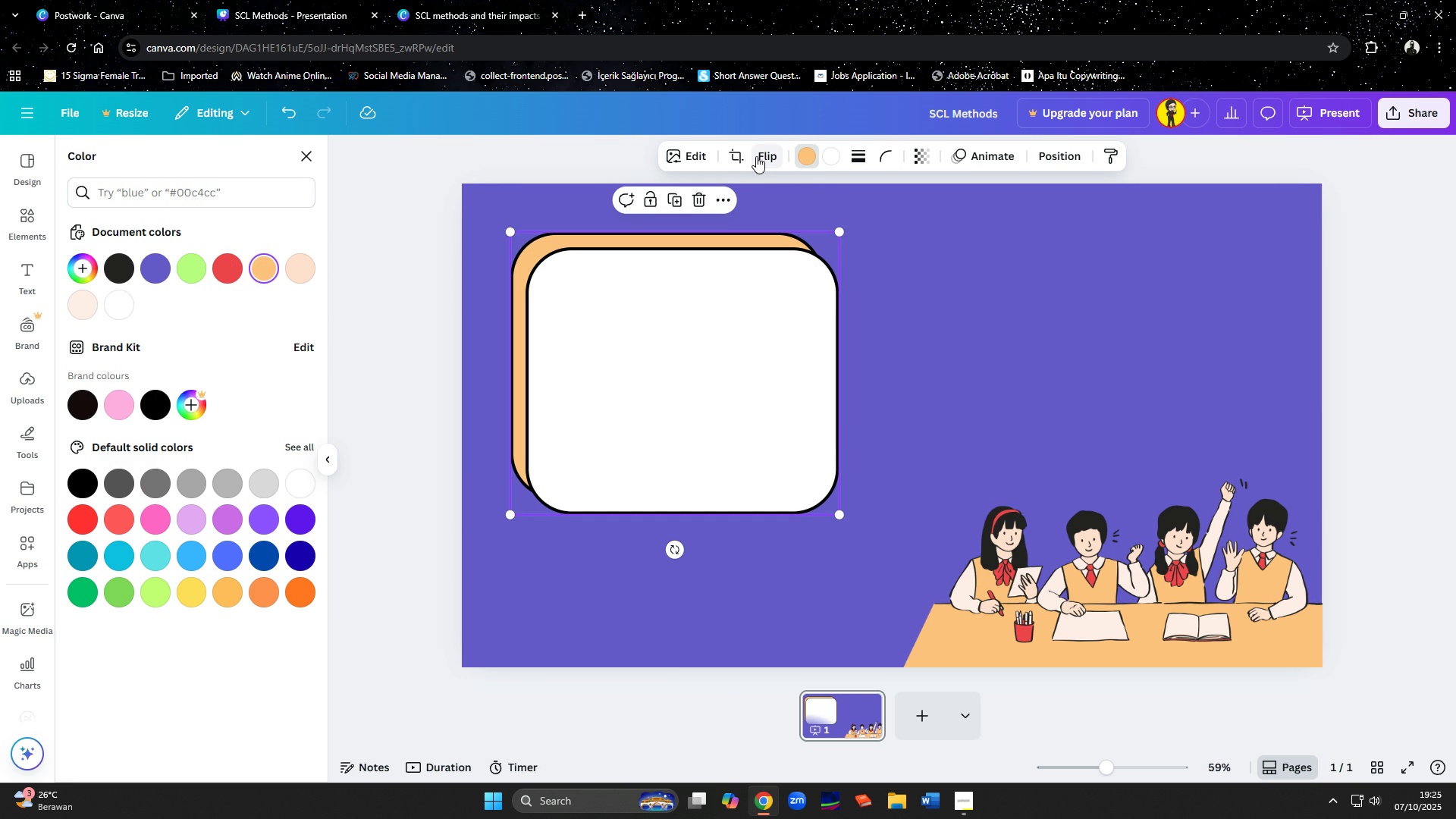 
left_click([756, 156])
 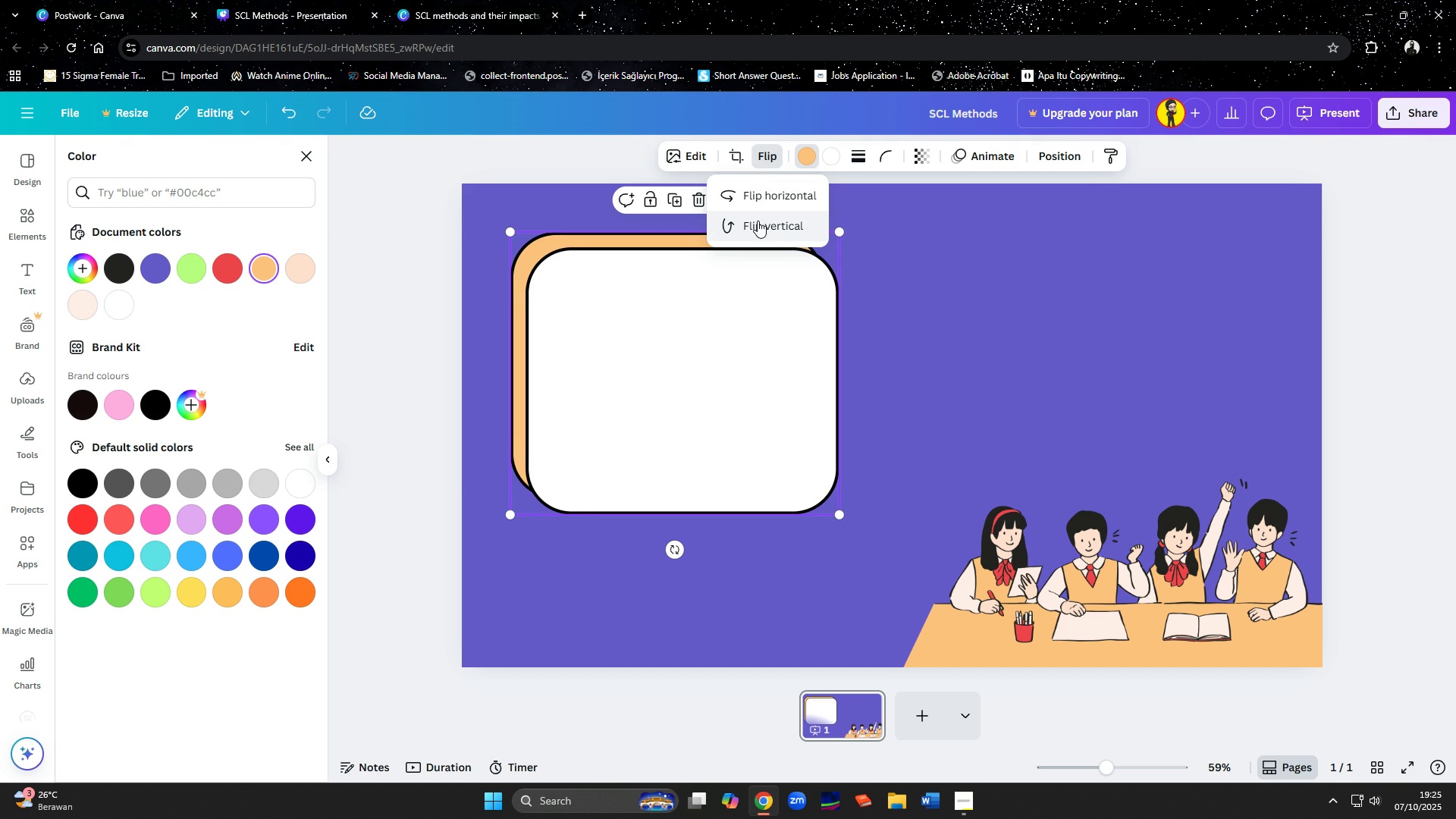 
left_click([758, 221])
 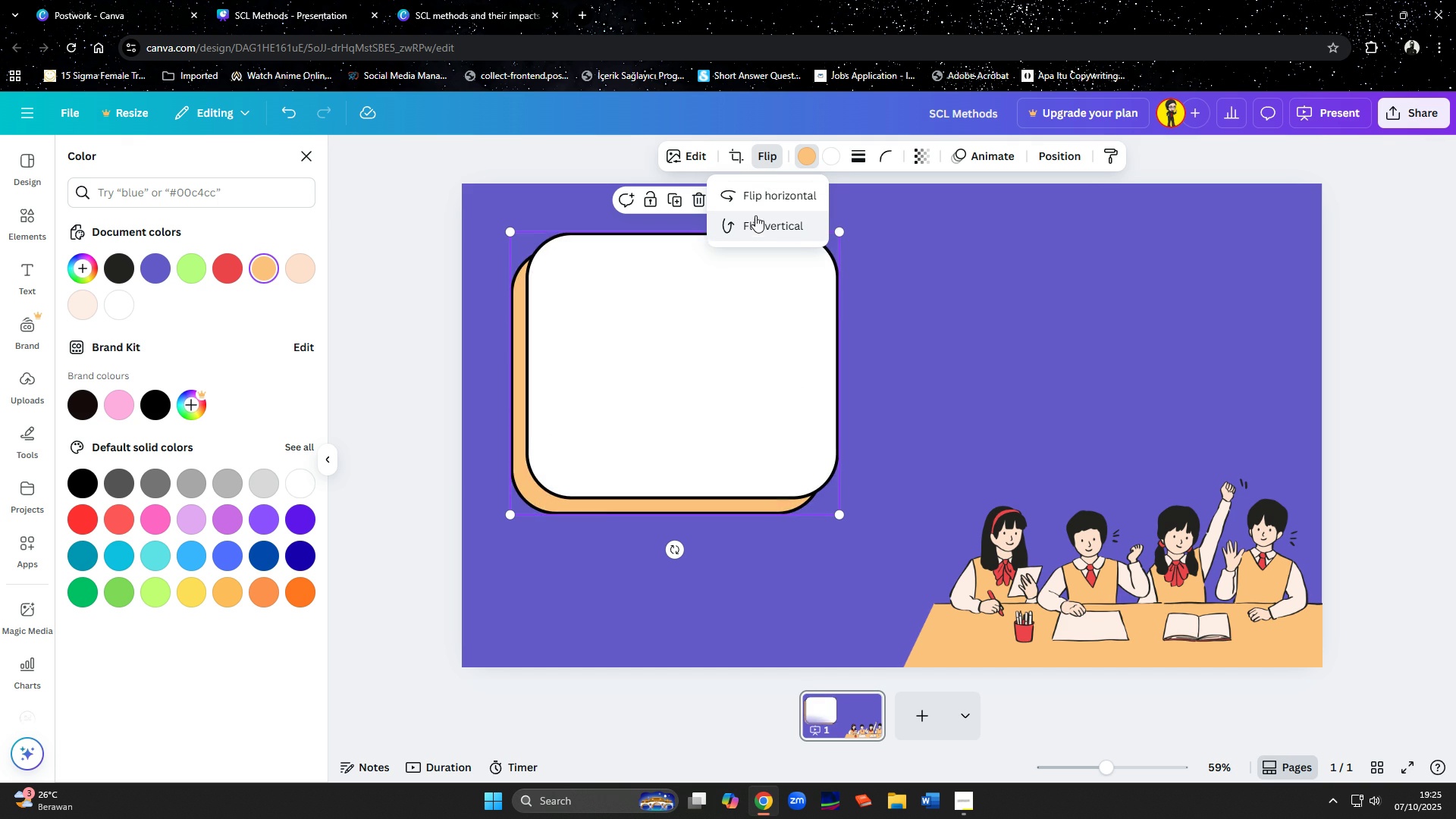 
left_click([754, 199])
 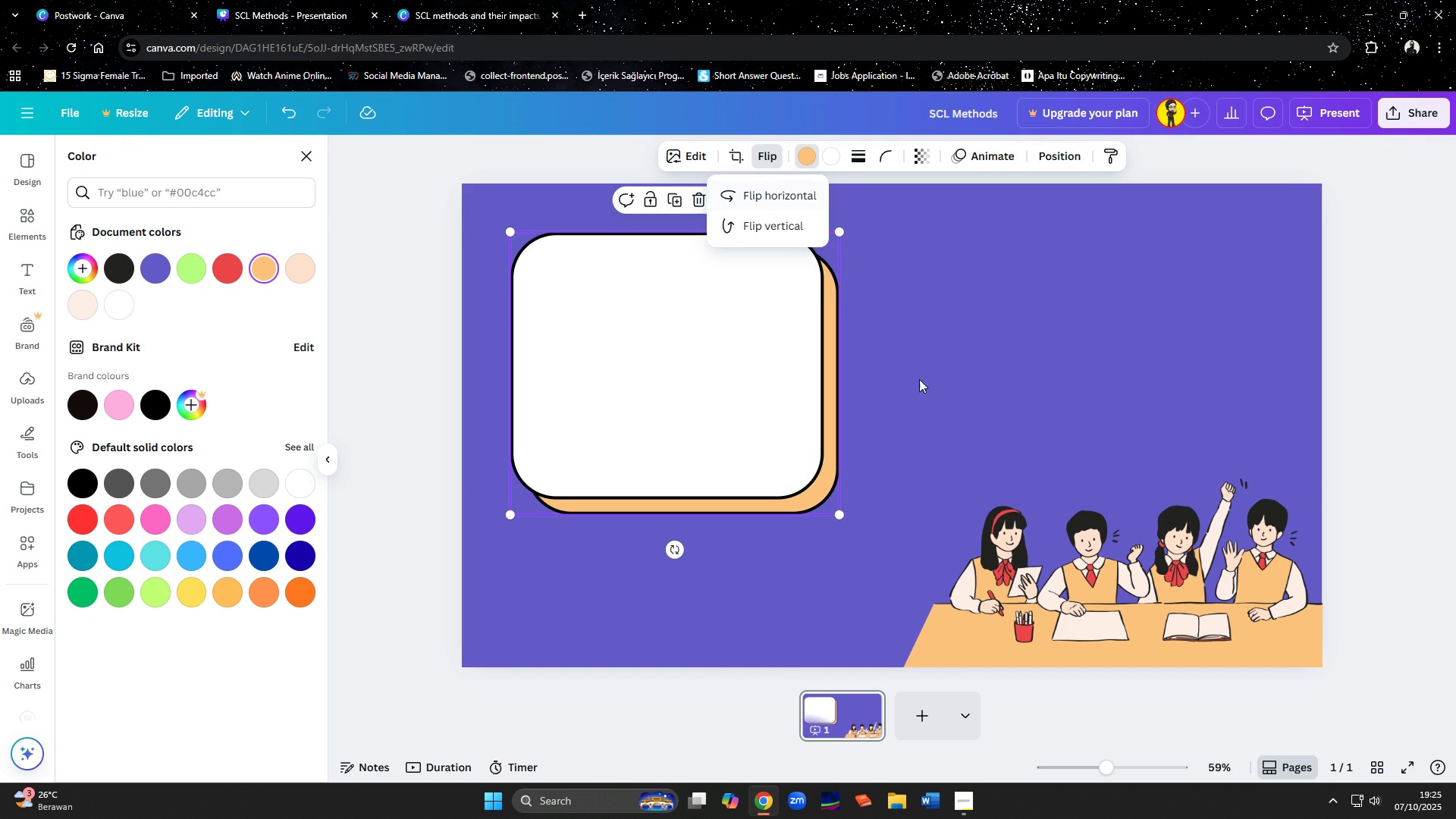 
left_click([943, 393])
 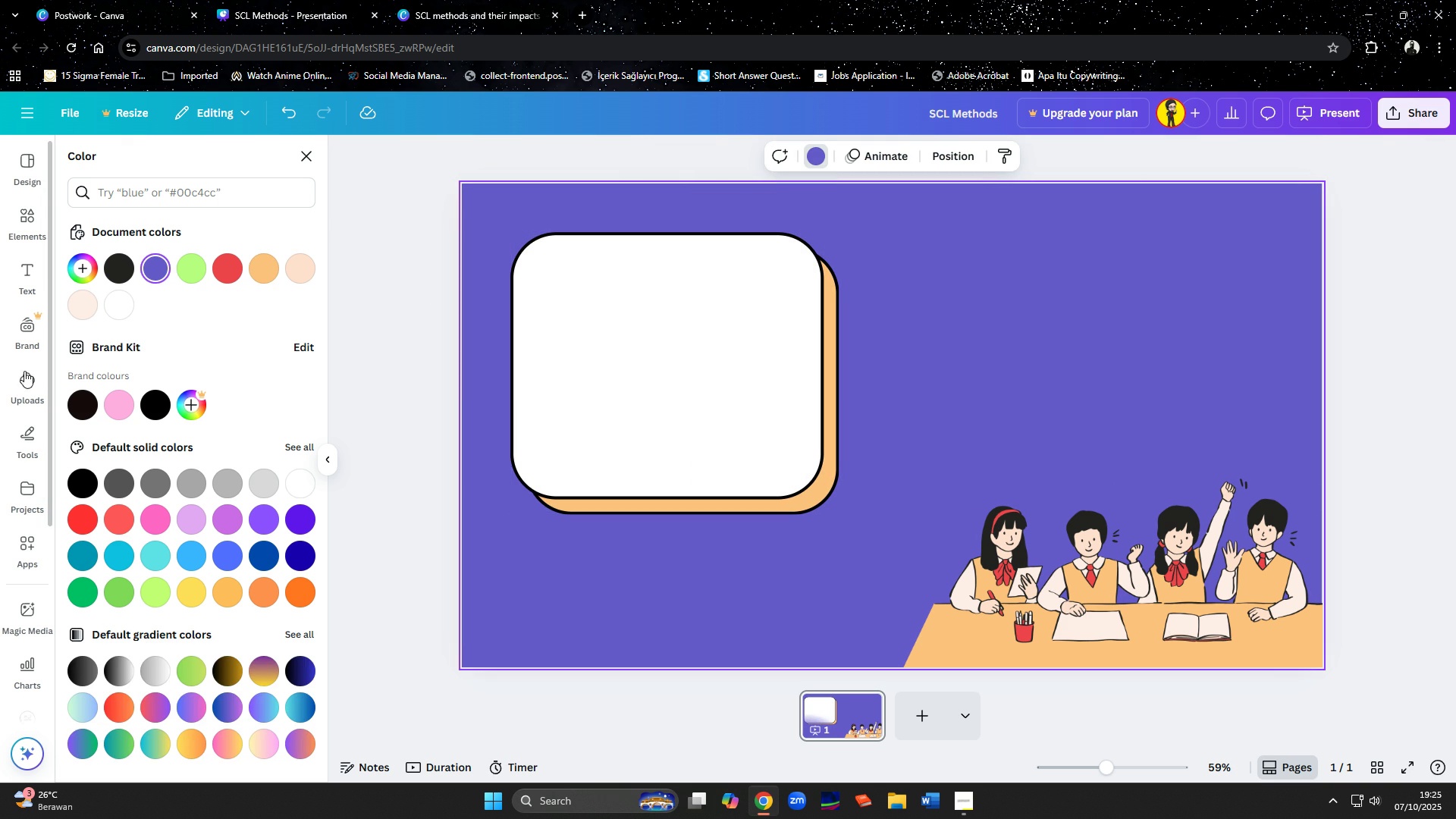 
left_click([27, 286])
 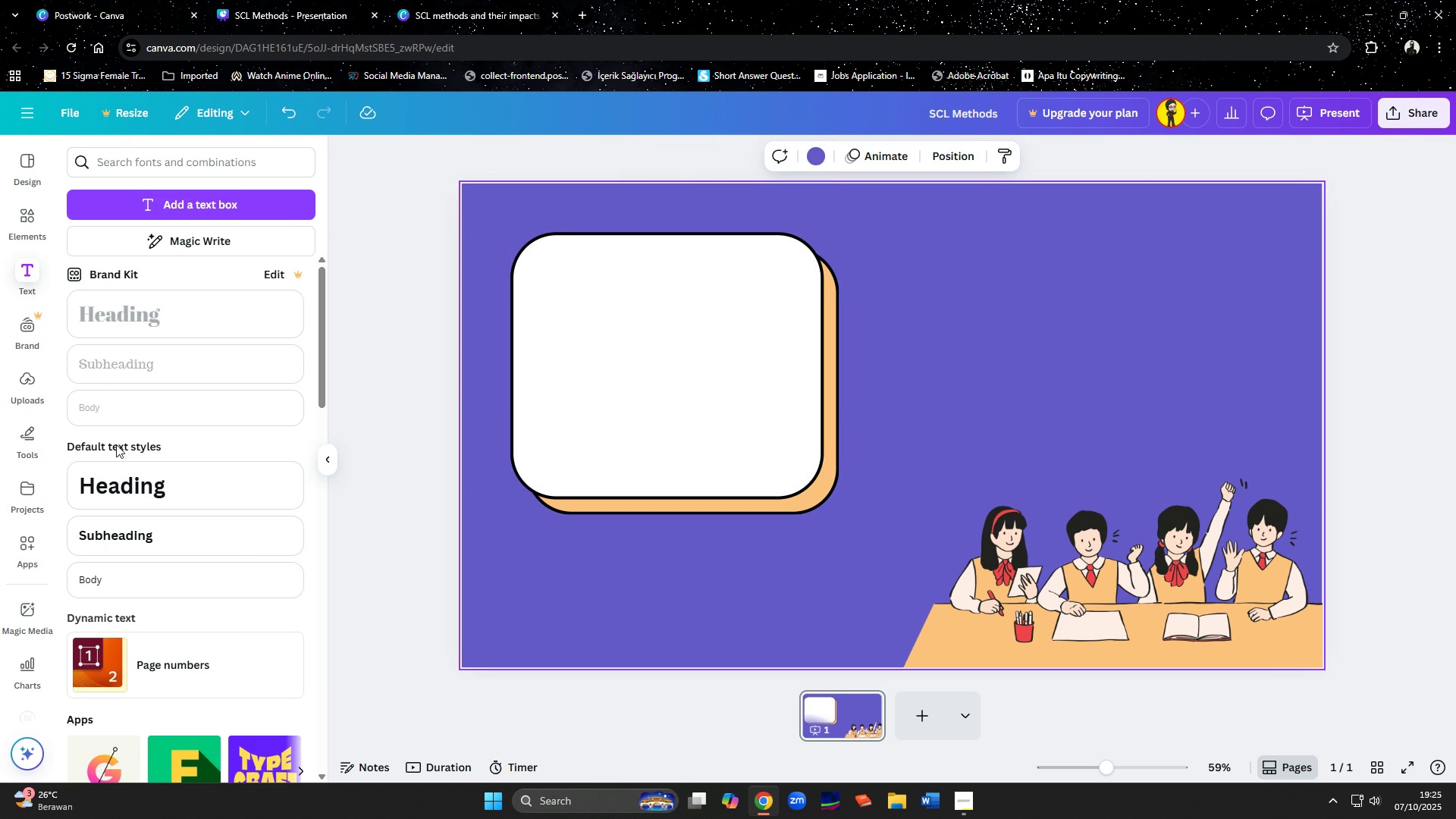 
left_click([133, 495])